 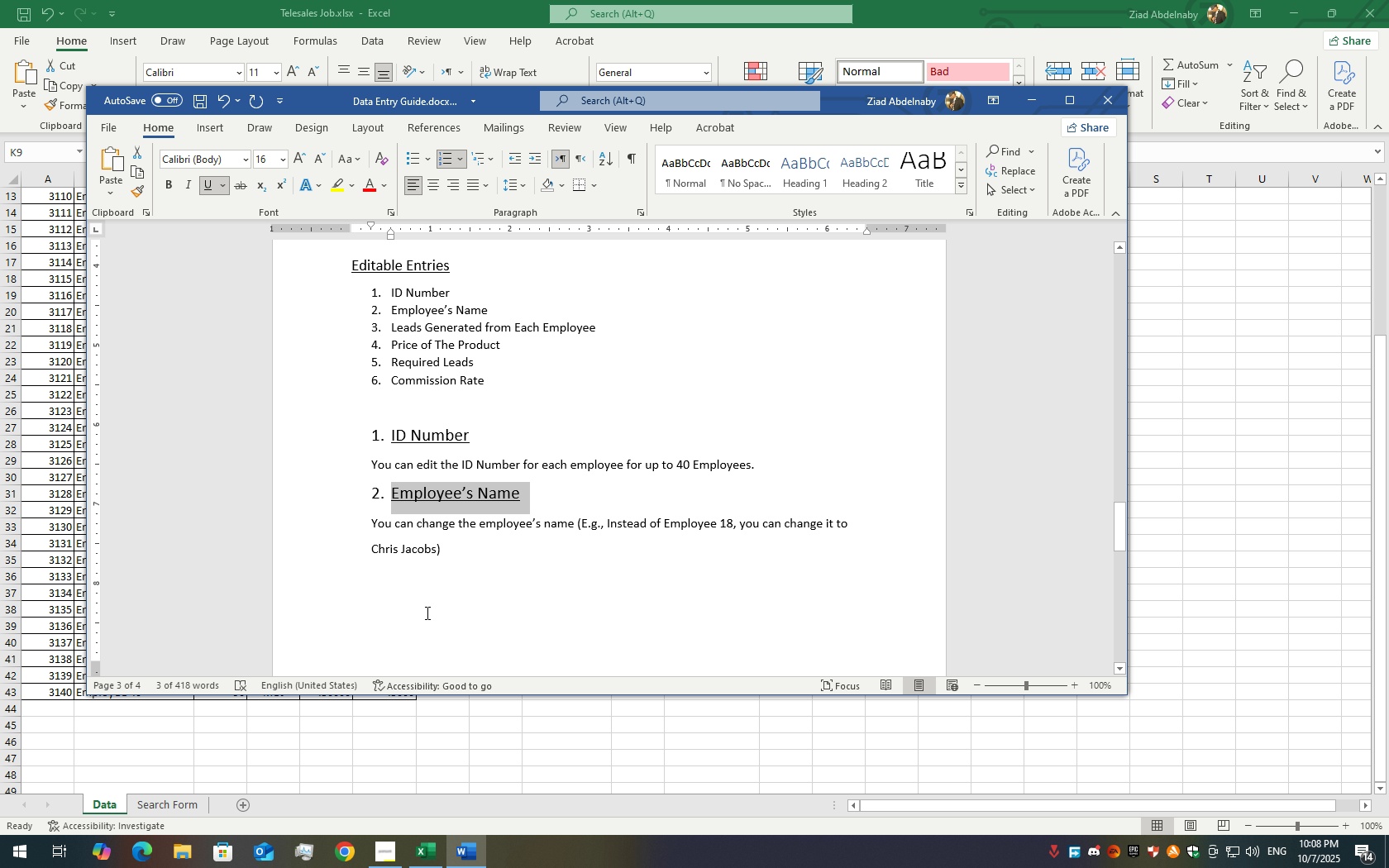 
left_click([407, 573])
 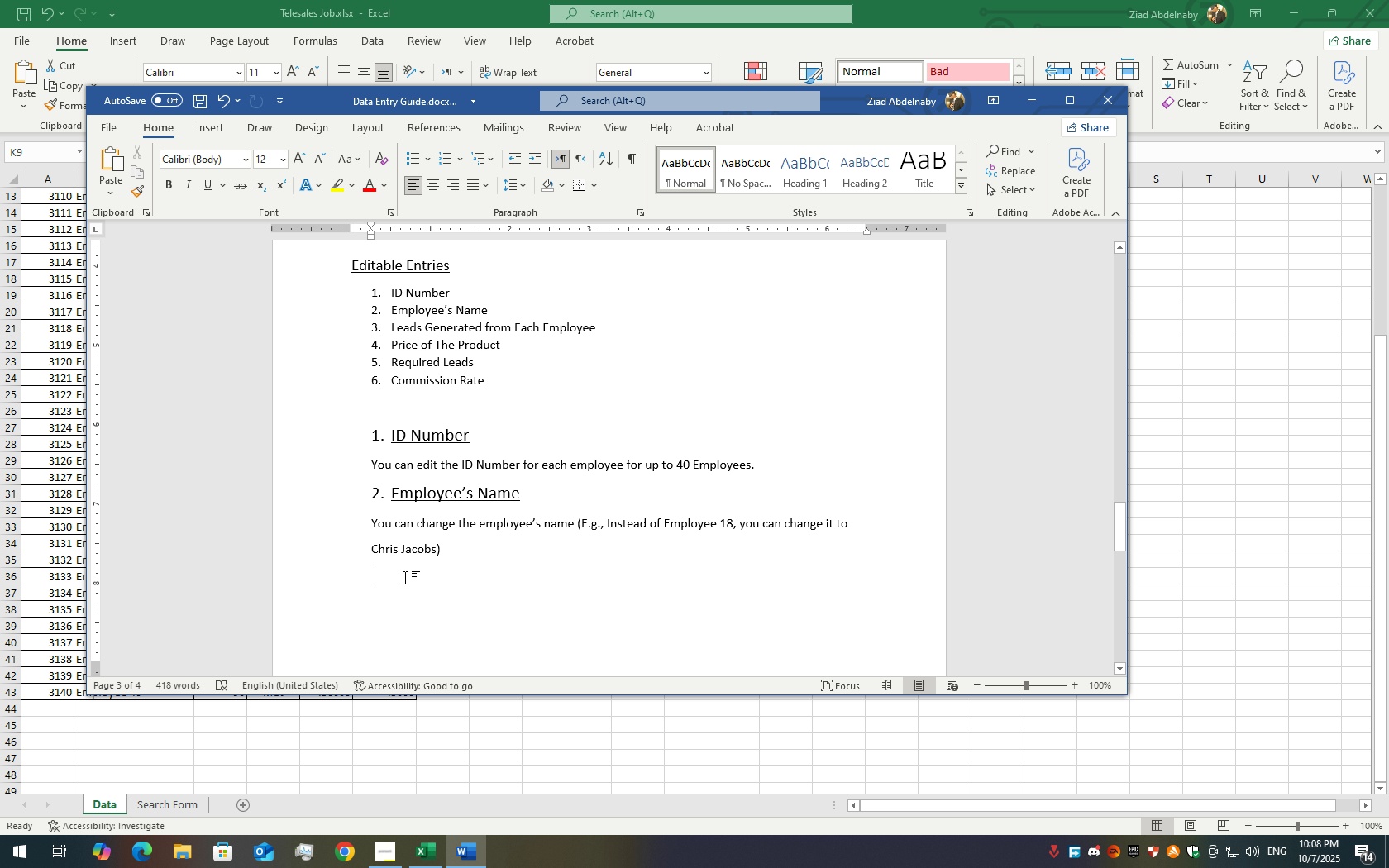 
key(Control+ControlLeft)
 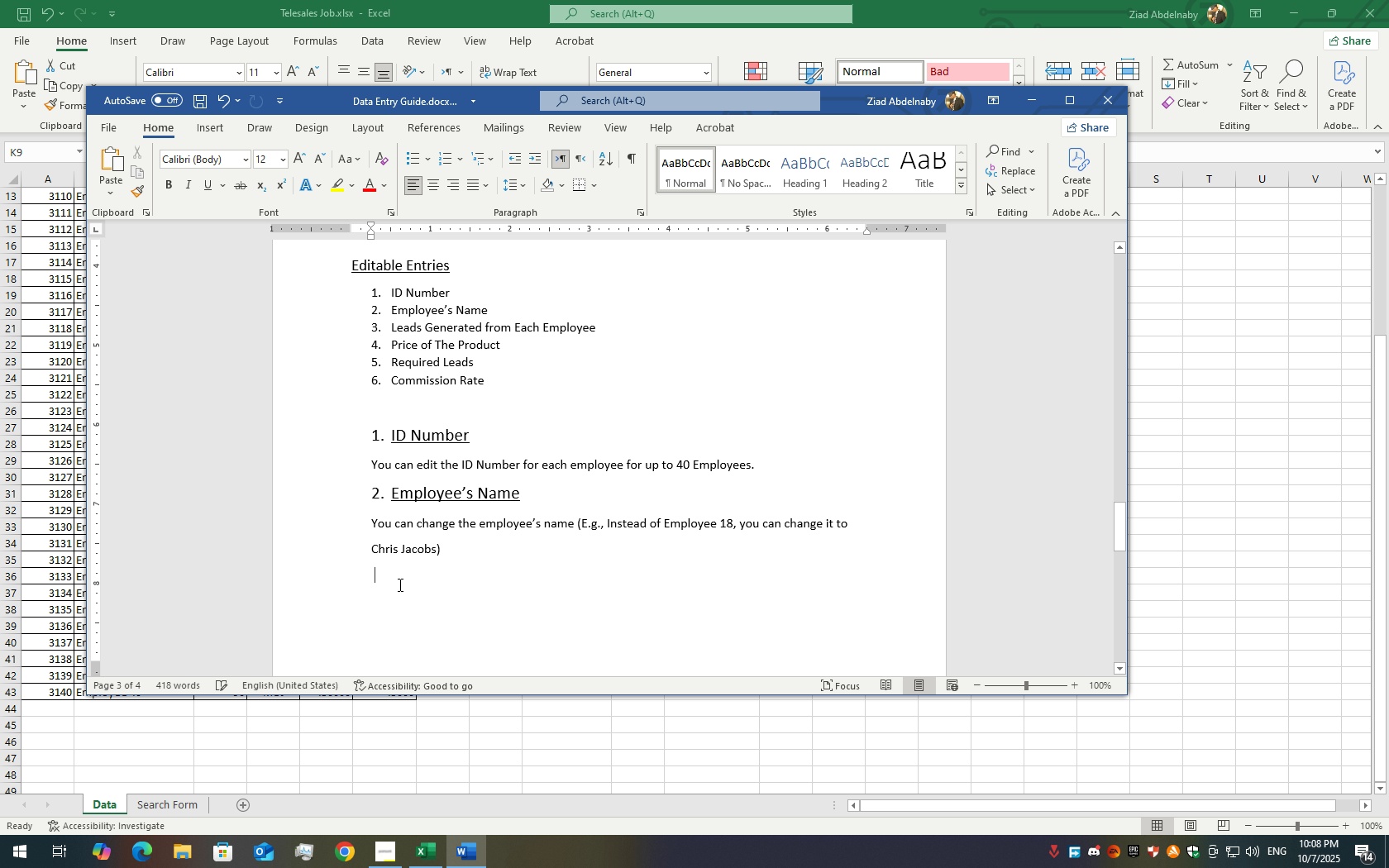 
key(Control+V)
 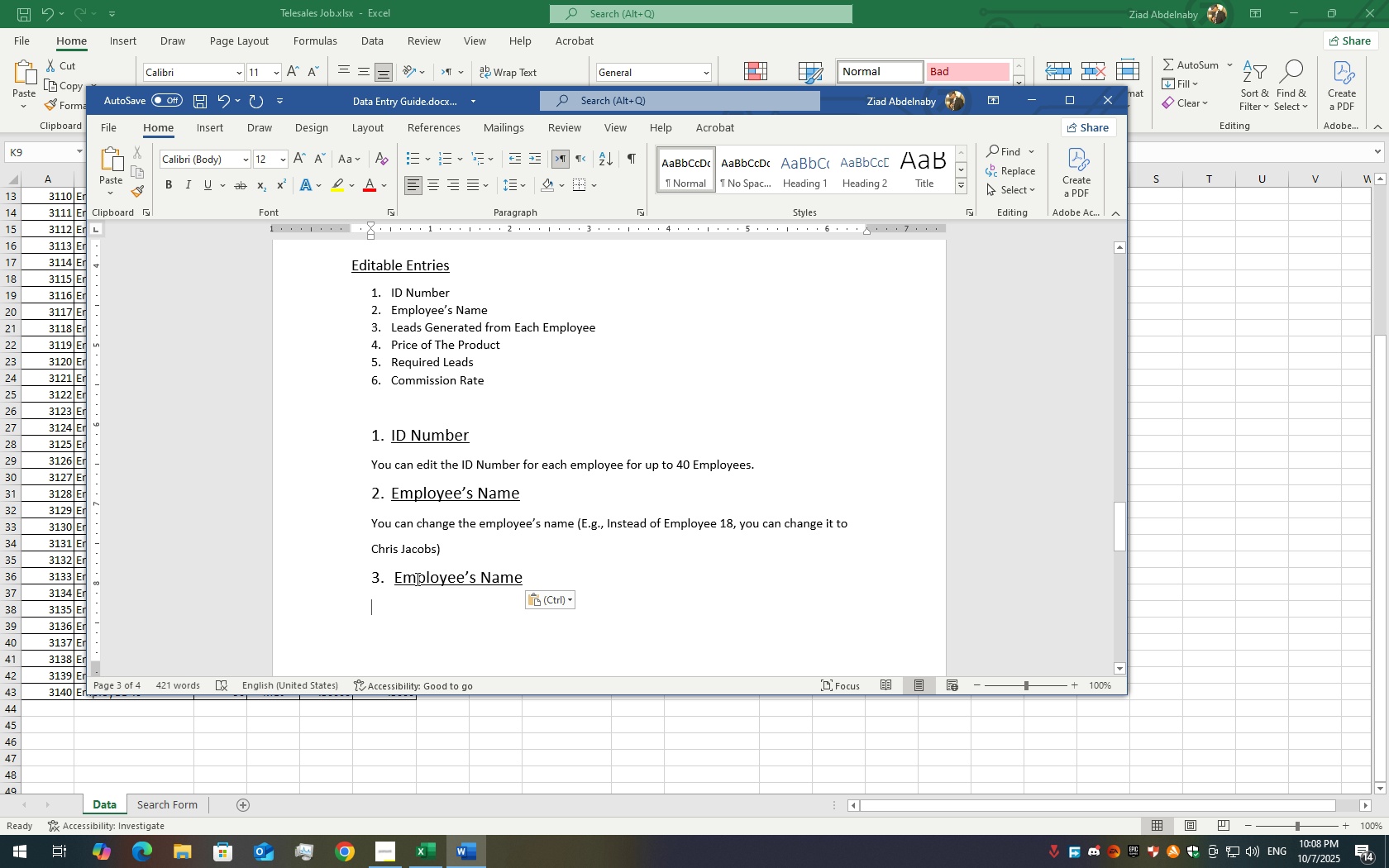 
double_click([416, 579])
 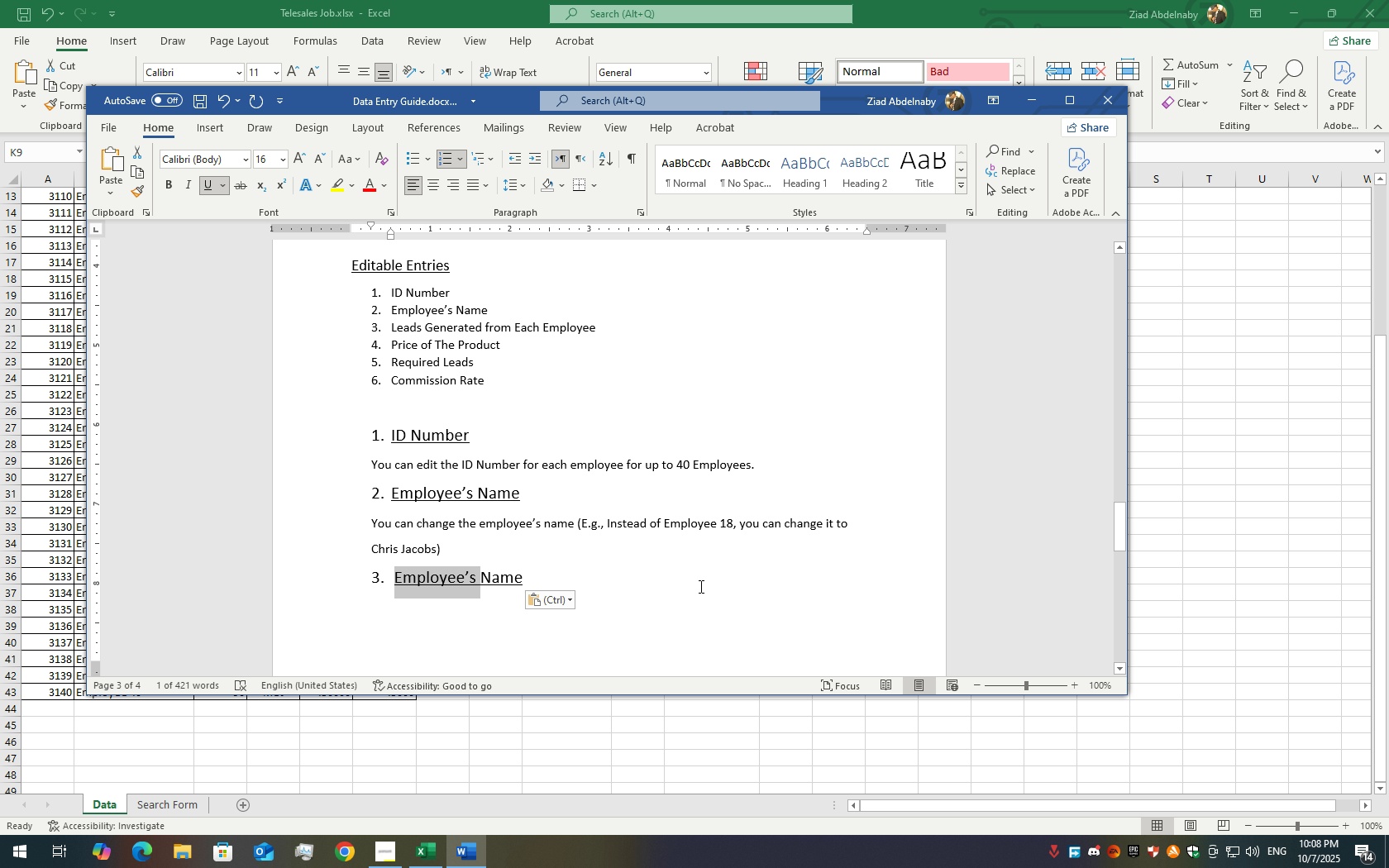 
key(Backspace)
type(Leads Generated from Each Employee)